 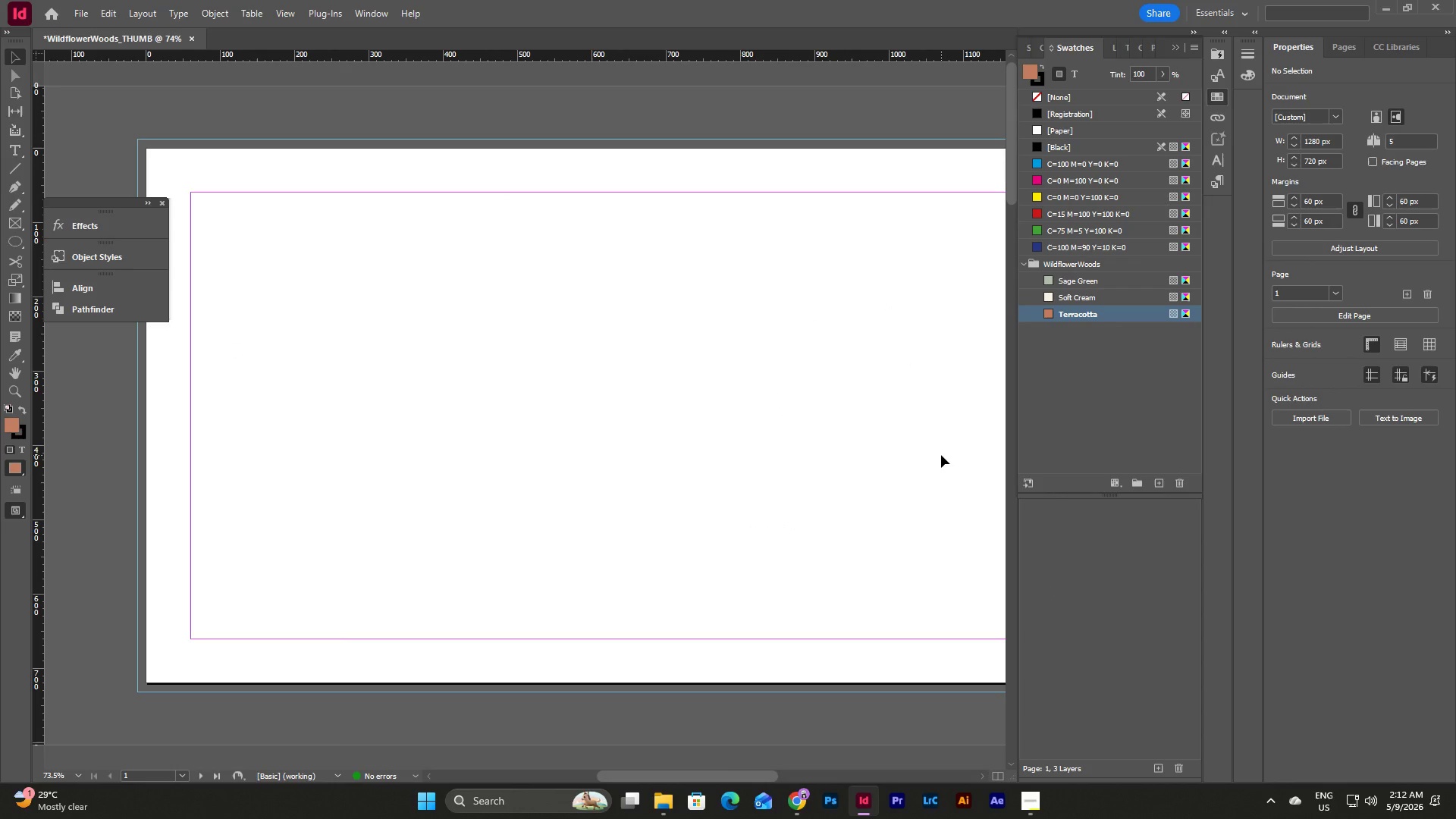 
left_click([1138, 259])
 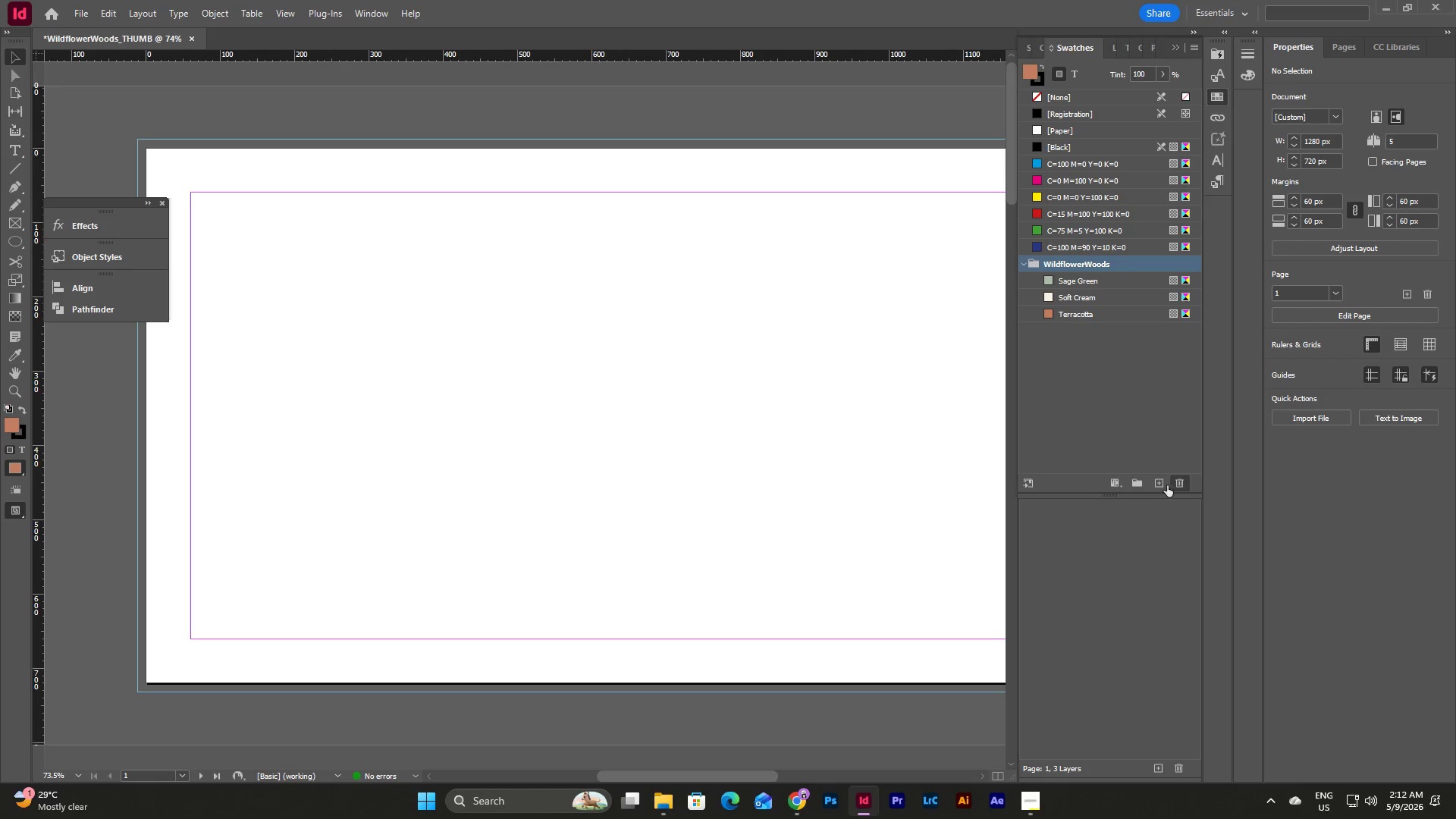 
left_click([1161, 485])
 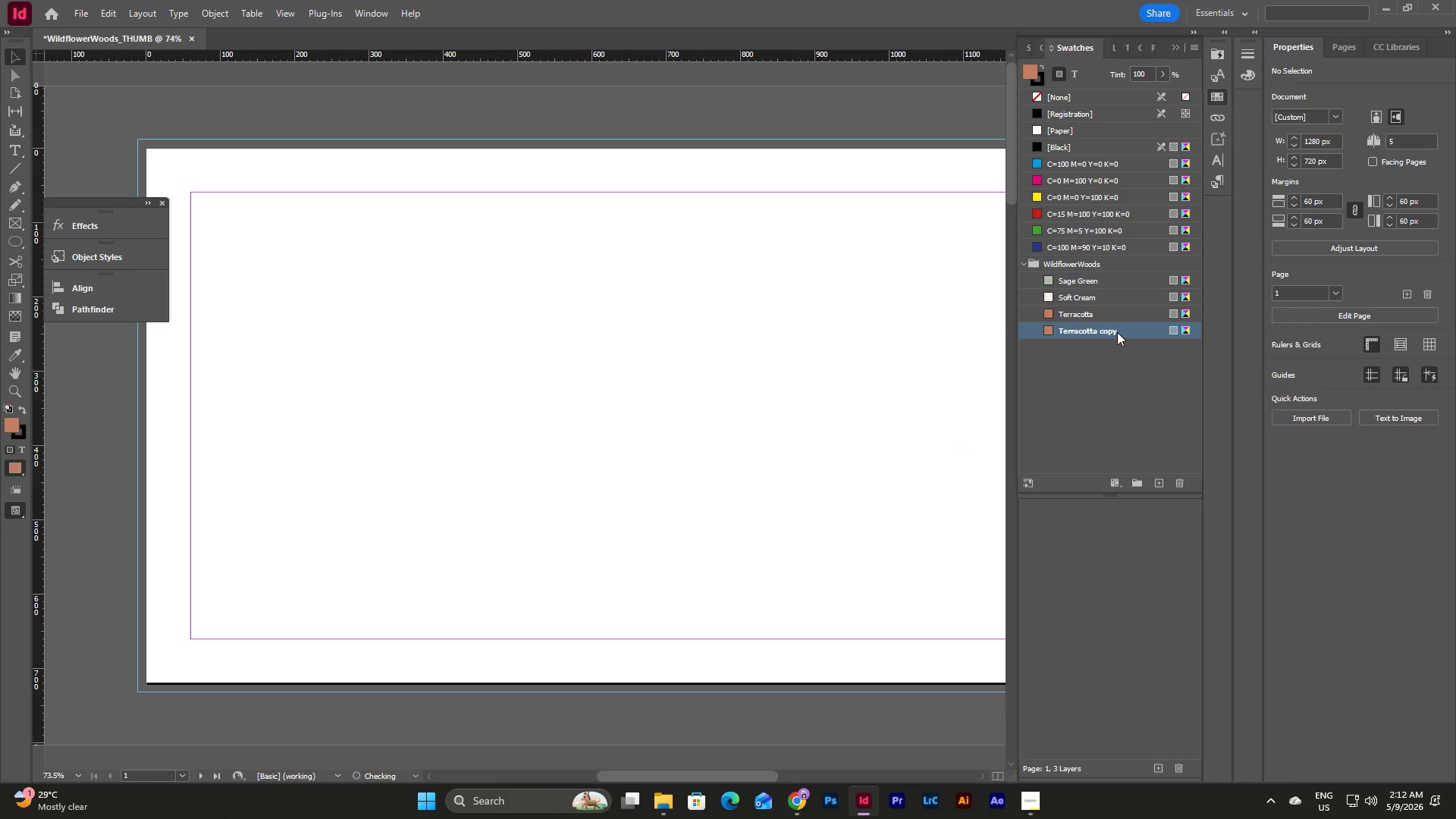 
double_click([1117, 332])
 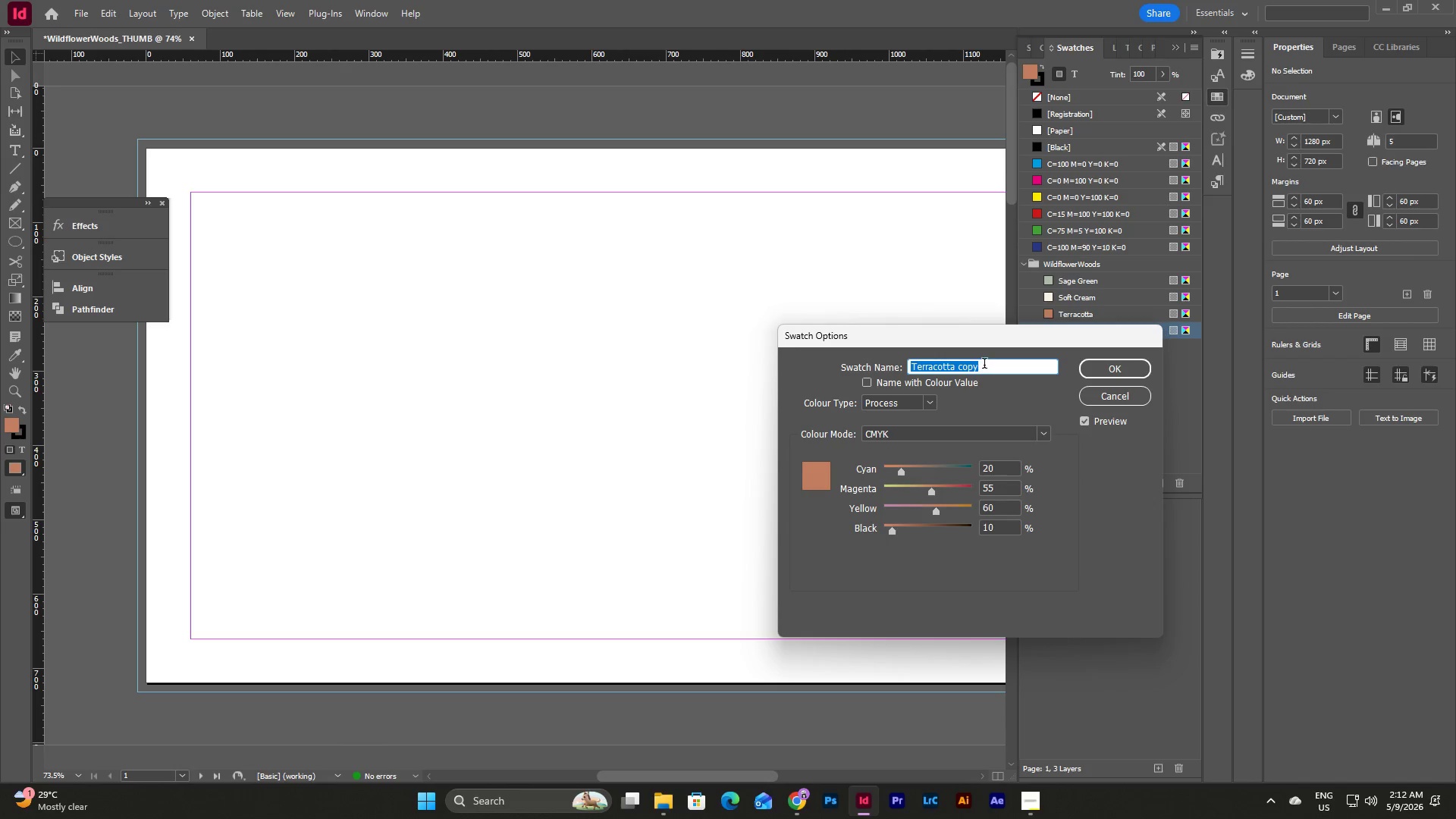 
type(Warm Charcoal)
key(Tab)
key(Tab)
key(Tab)
key(Tab)
type(65)
key(Tab)
type(55)
key(Tab)
type(55)
key(Tab)
type(45)
key(Tab)
 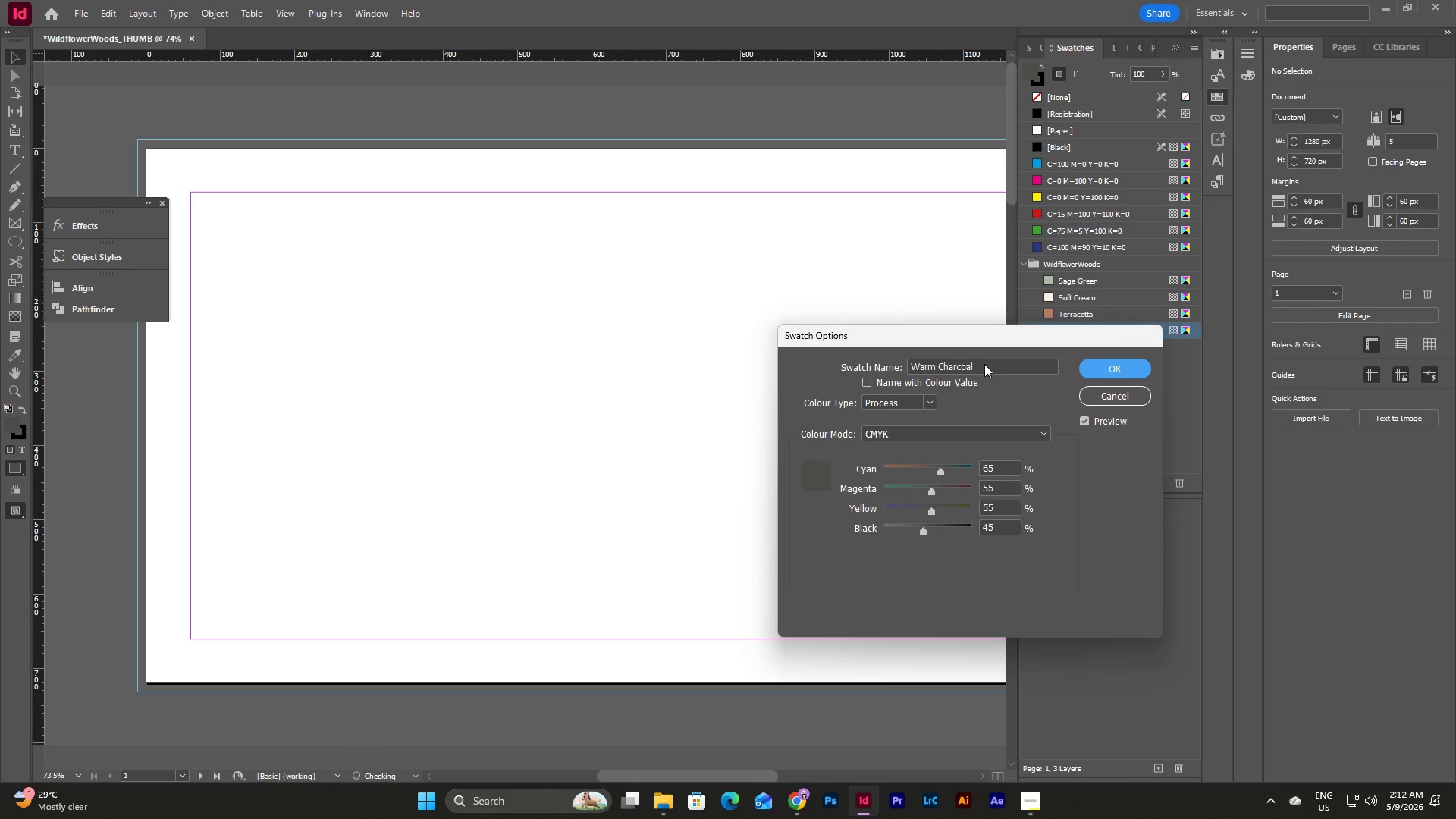 
left_click([1131, 374])
 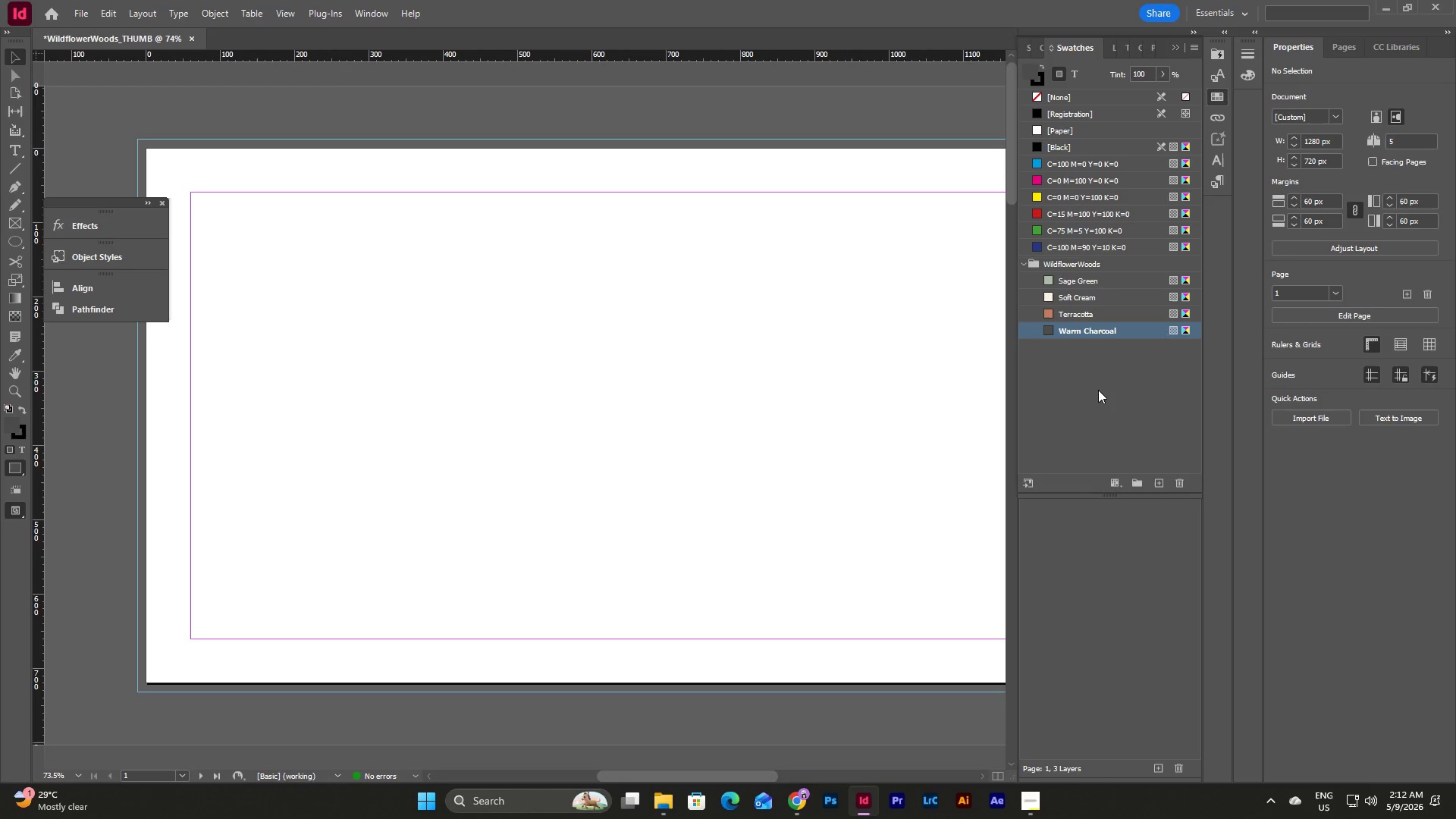 
left_click([1098, 390])
 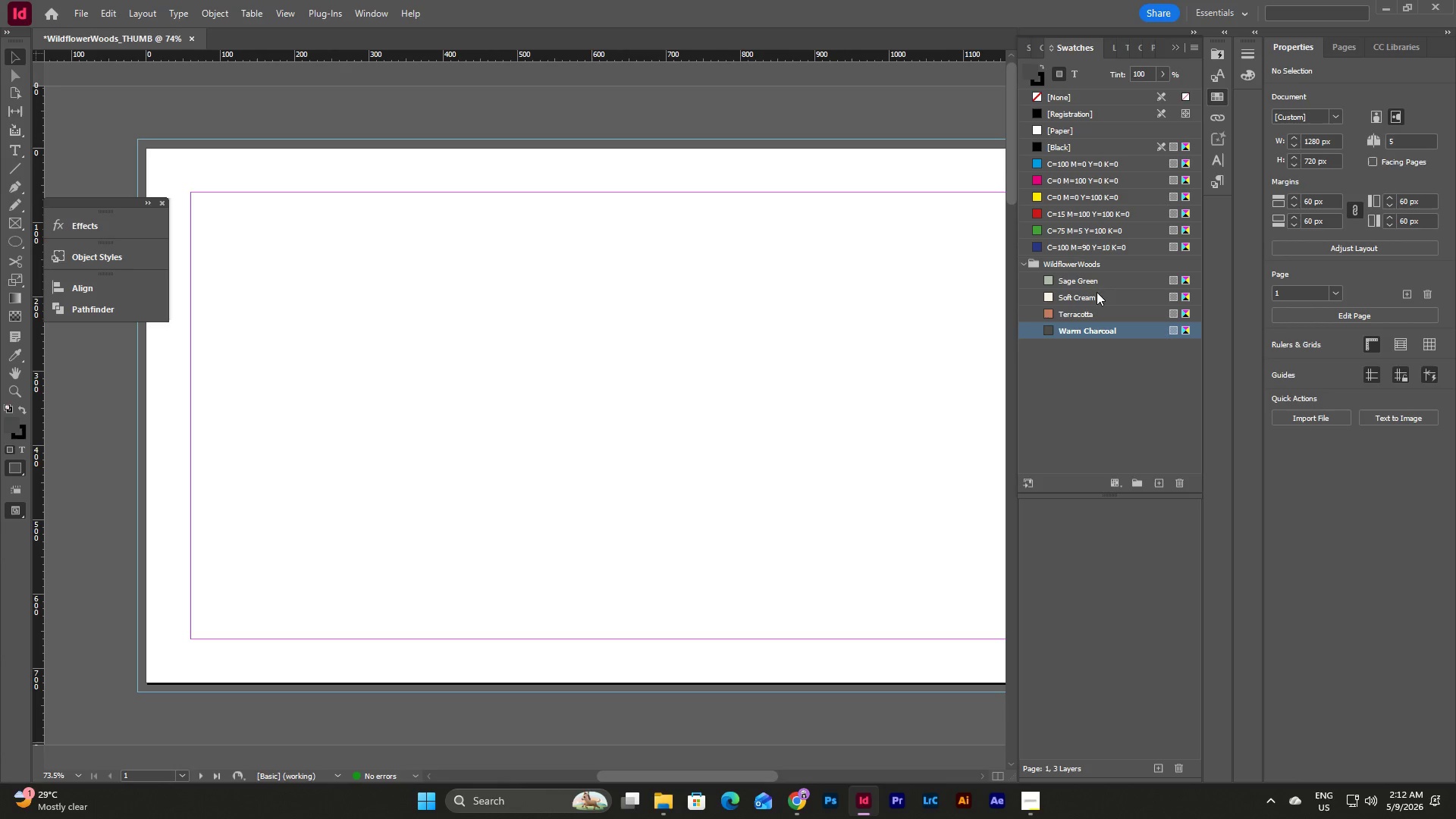 
left_click([1095, 432])
 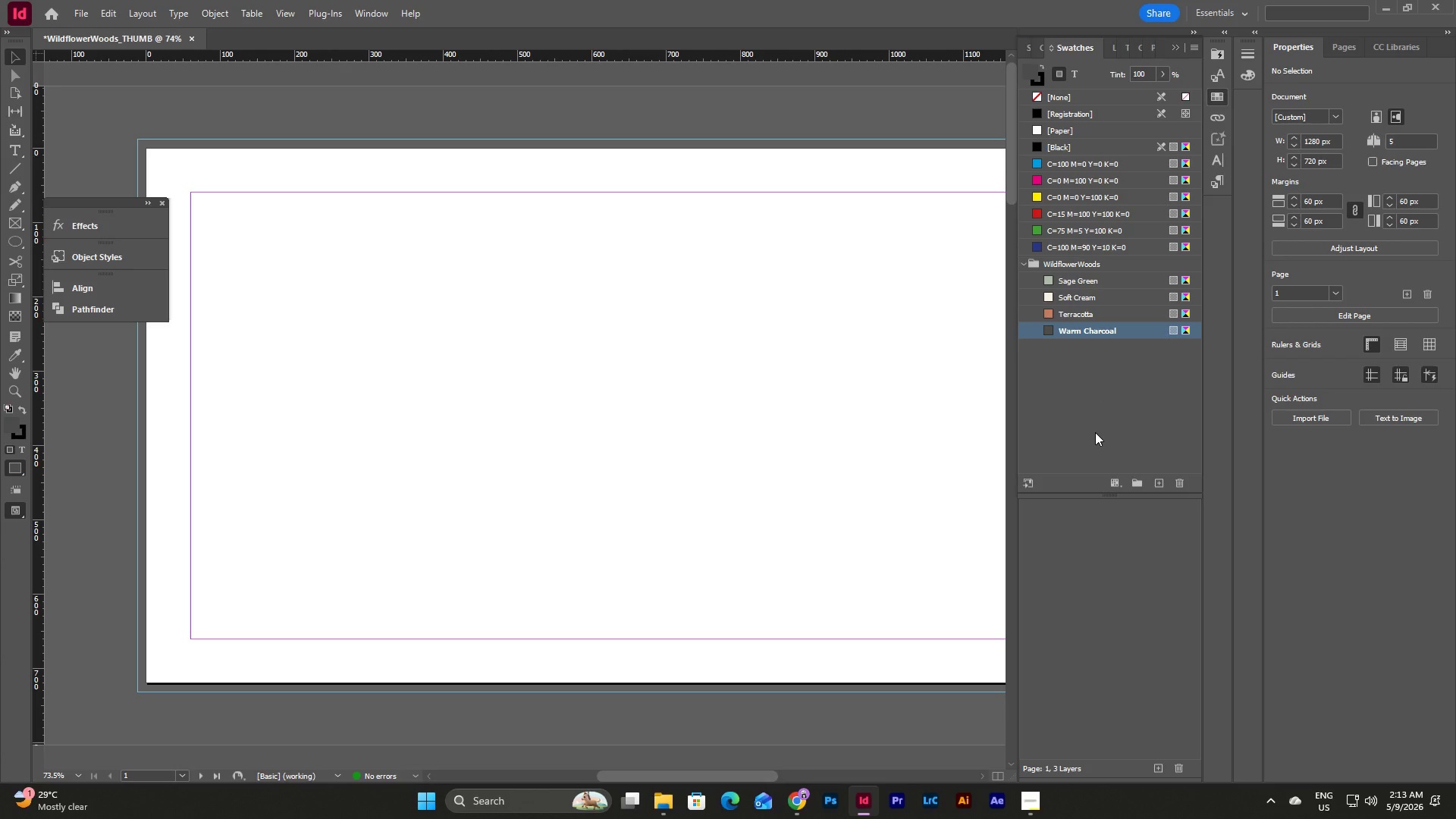 
wait(15.95)
 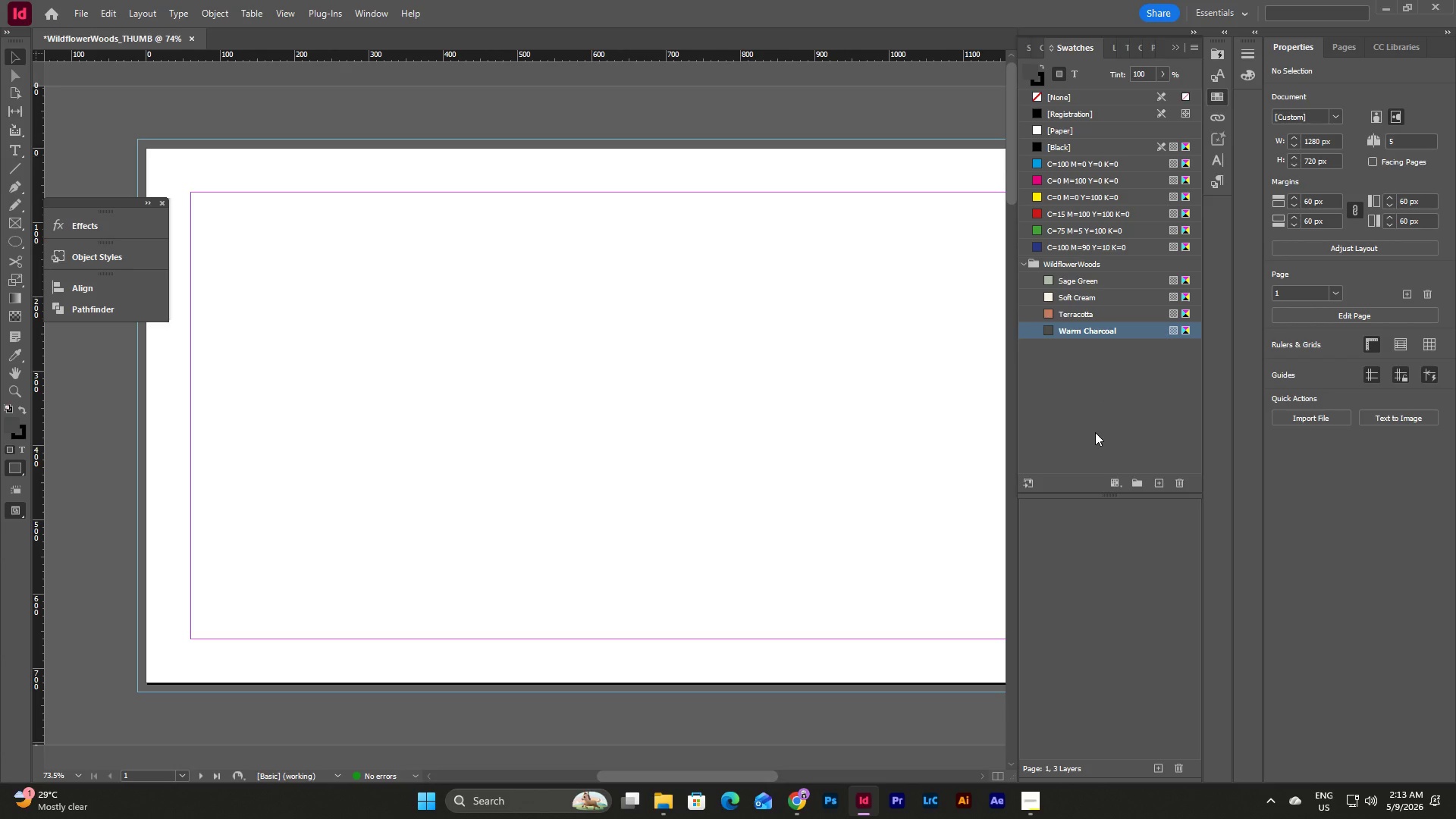 
left_click([1039, 792])